 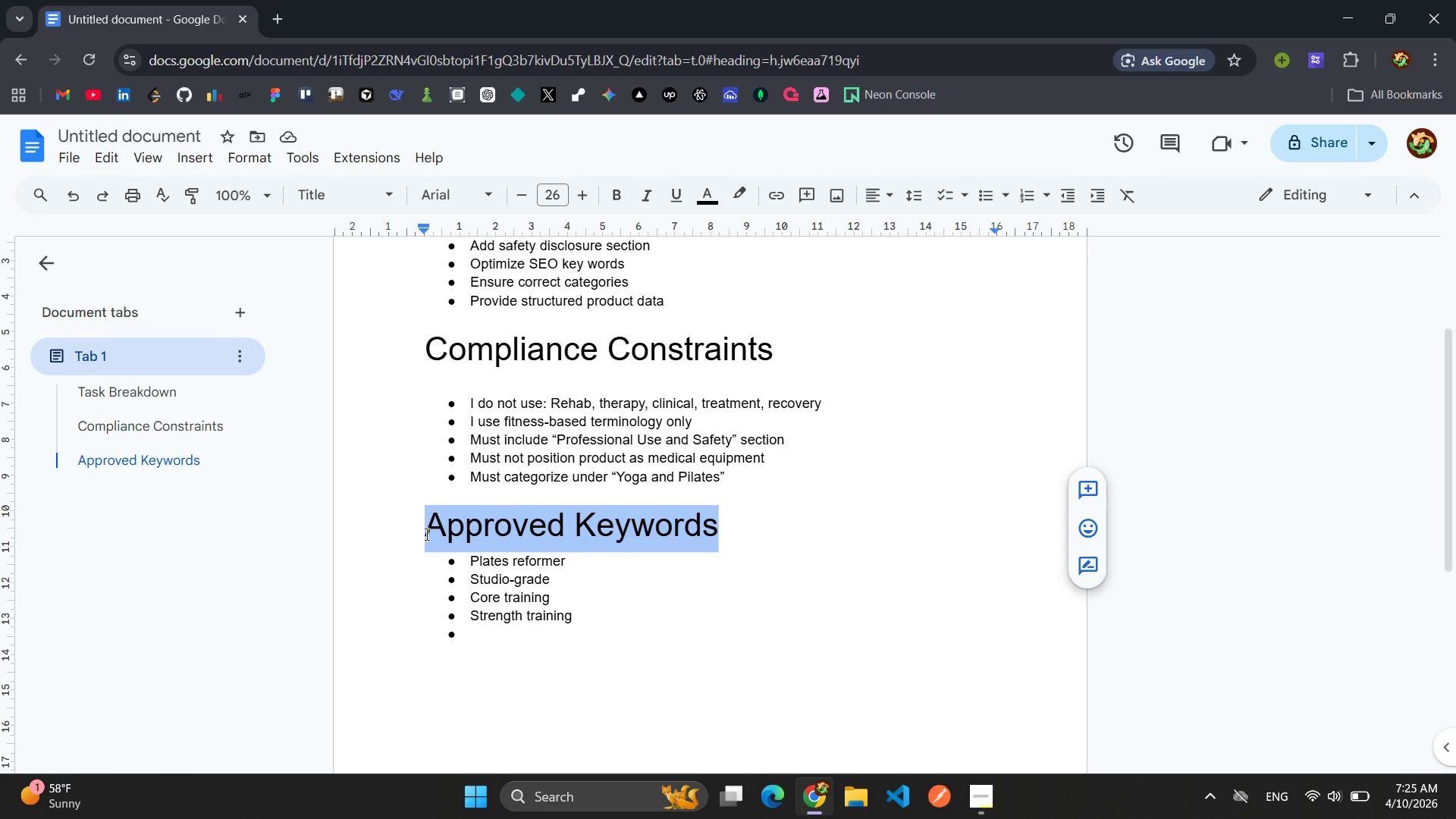 
type(Green lights )
 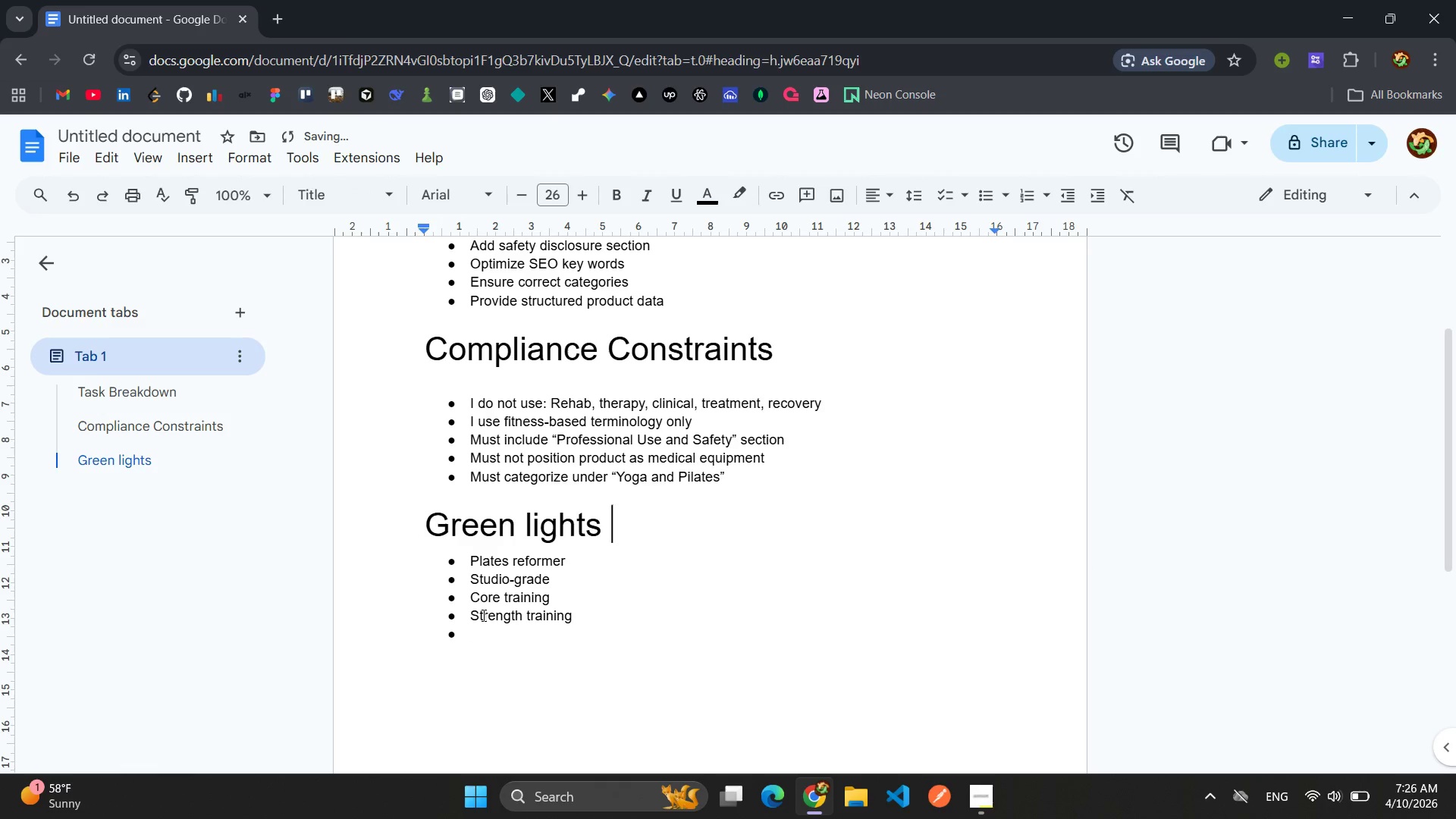 
left_click([485, 644])
 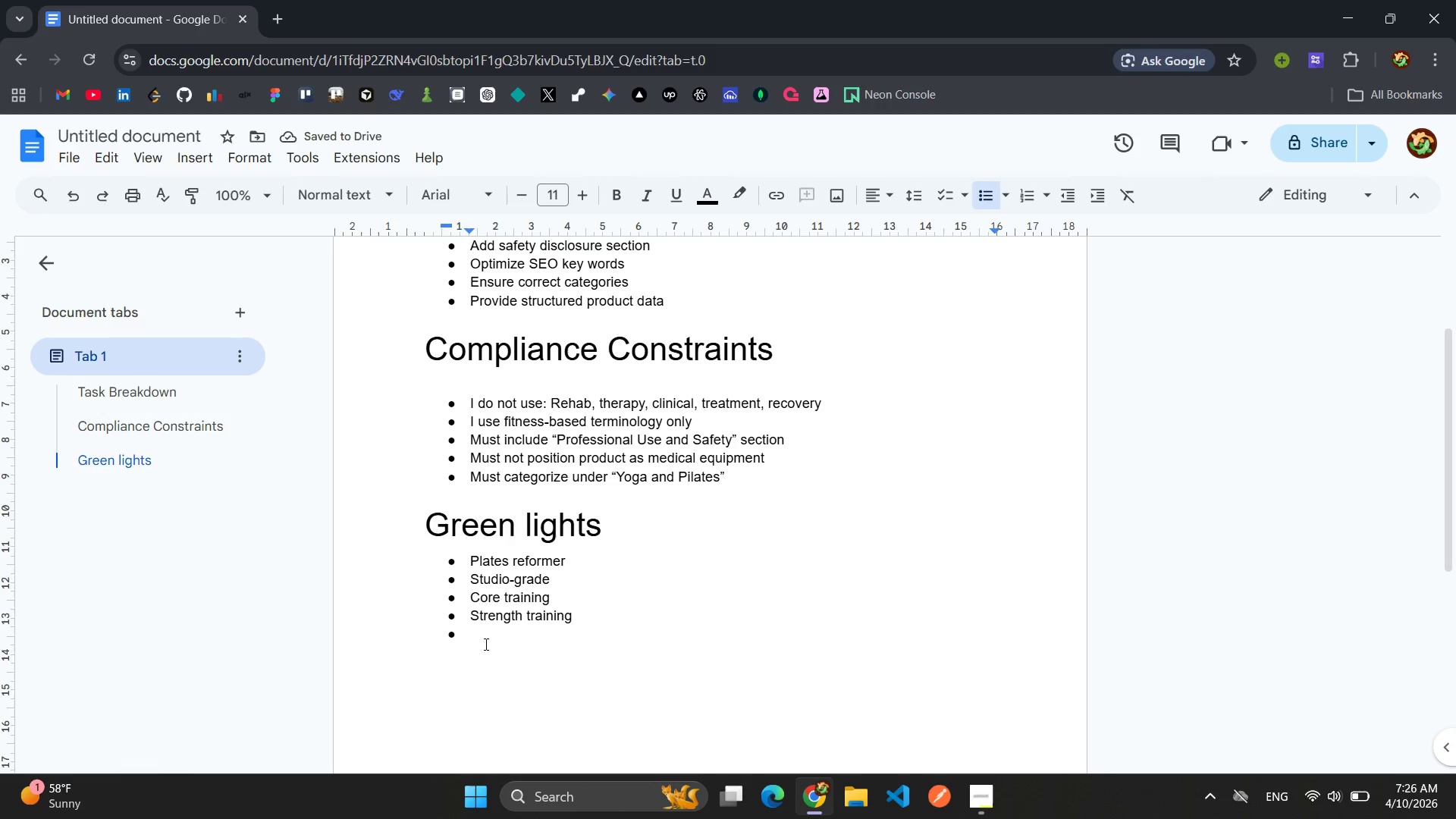 
type(flexibility)
 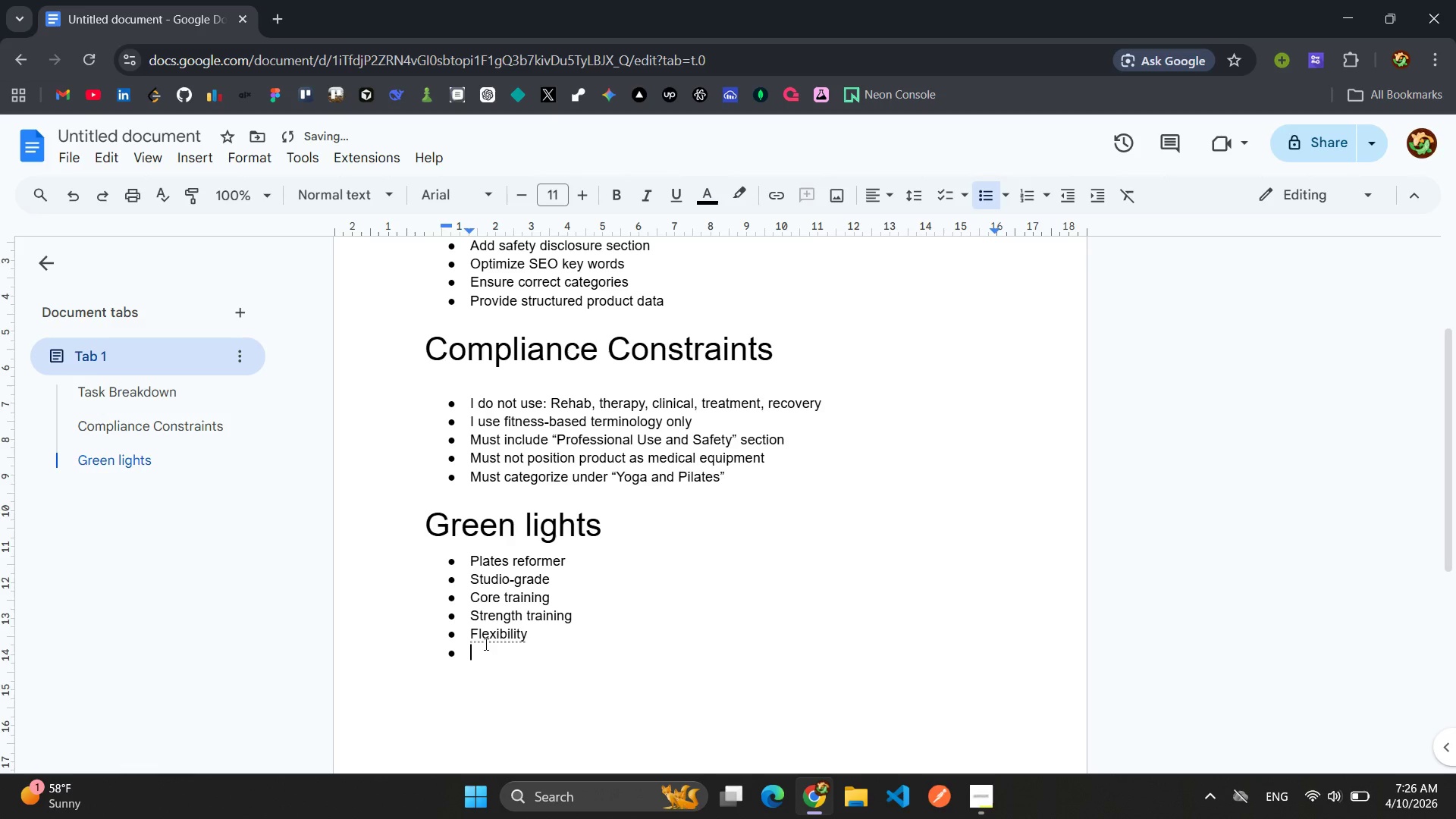 
key(Enter)
 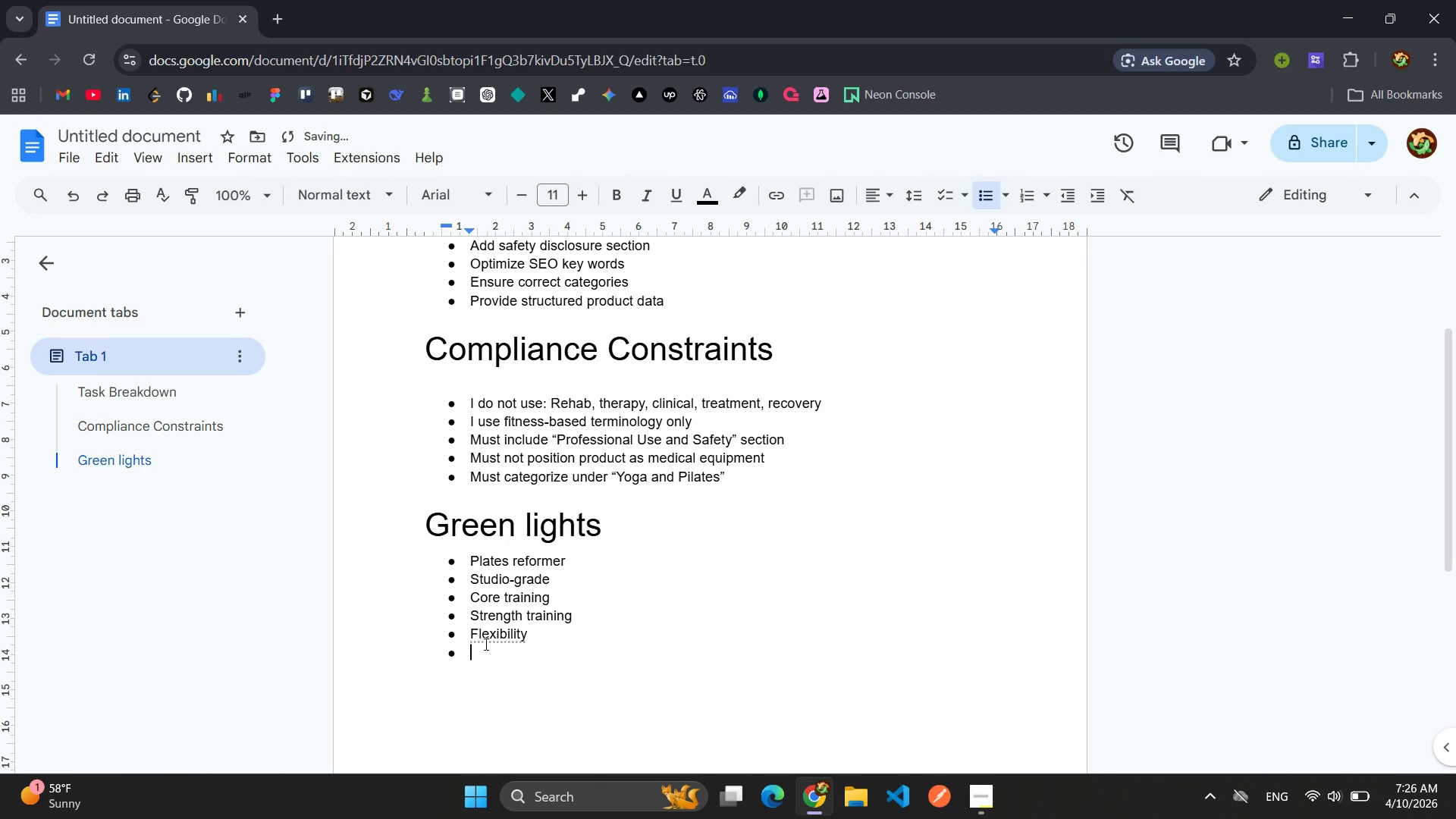 
type(mobility)
 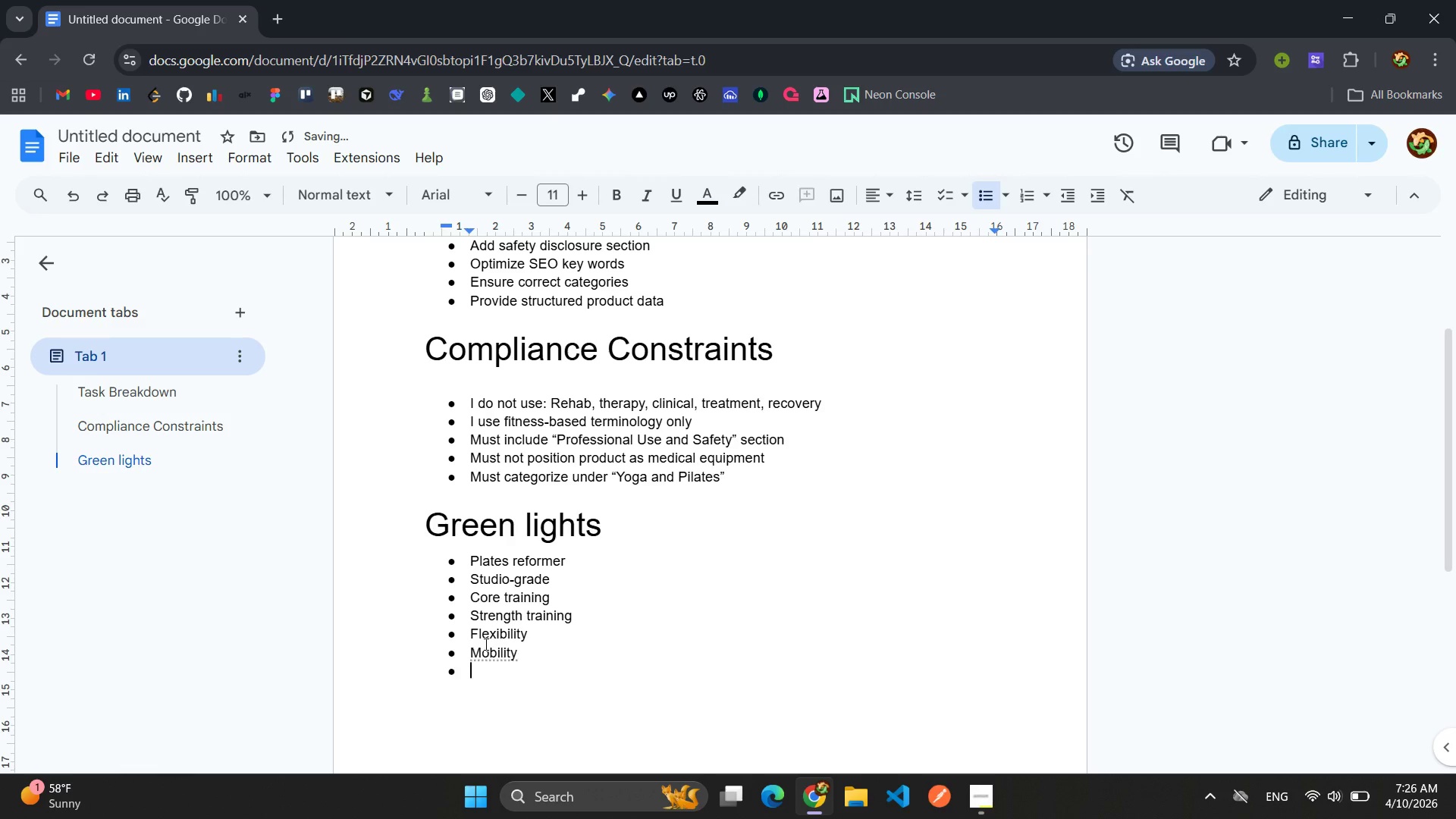 
key(Enter)
 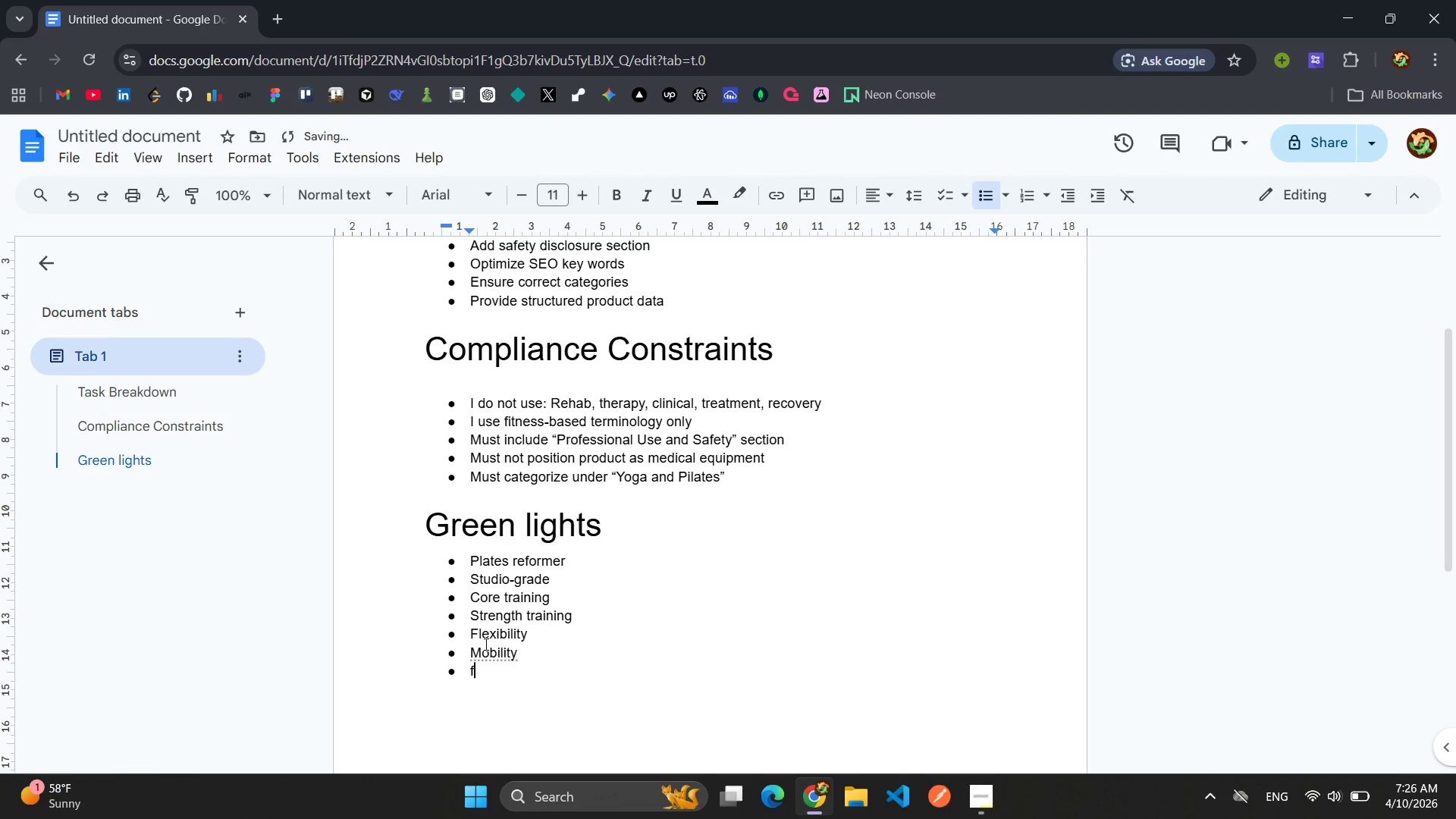 
type(full-body workout )
 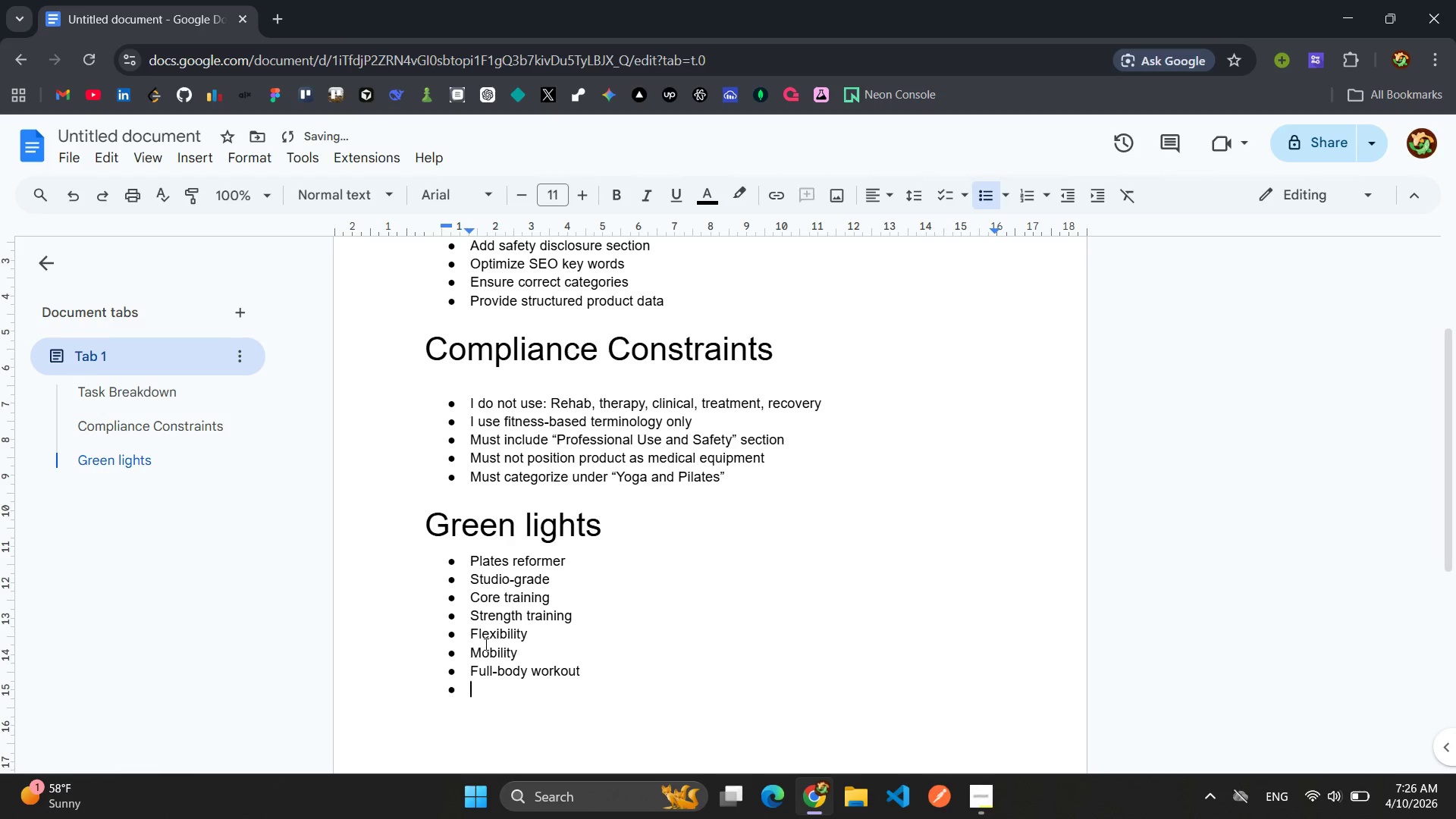 
key(Enter)
 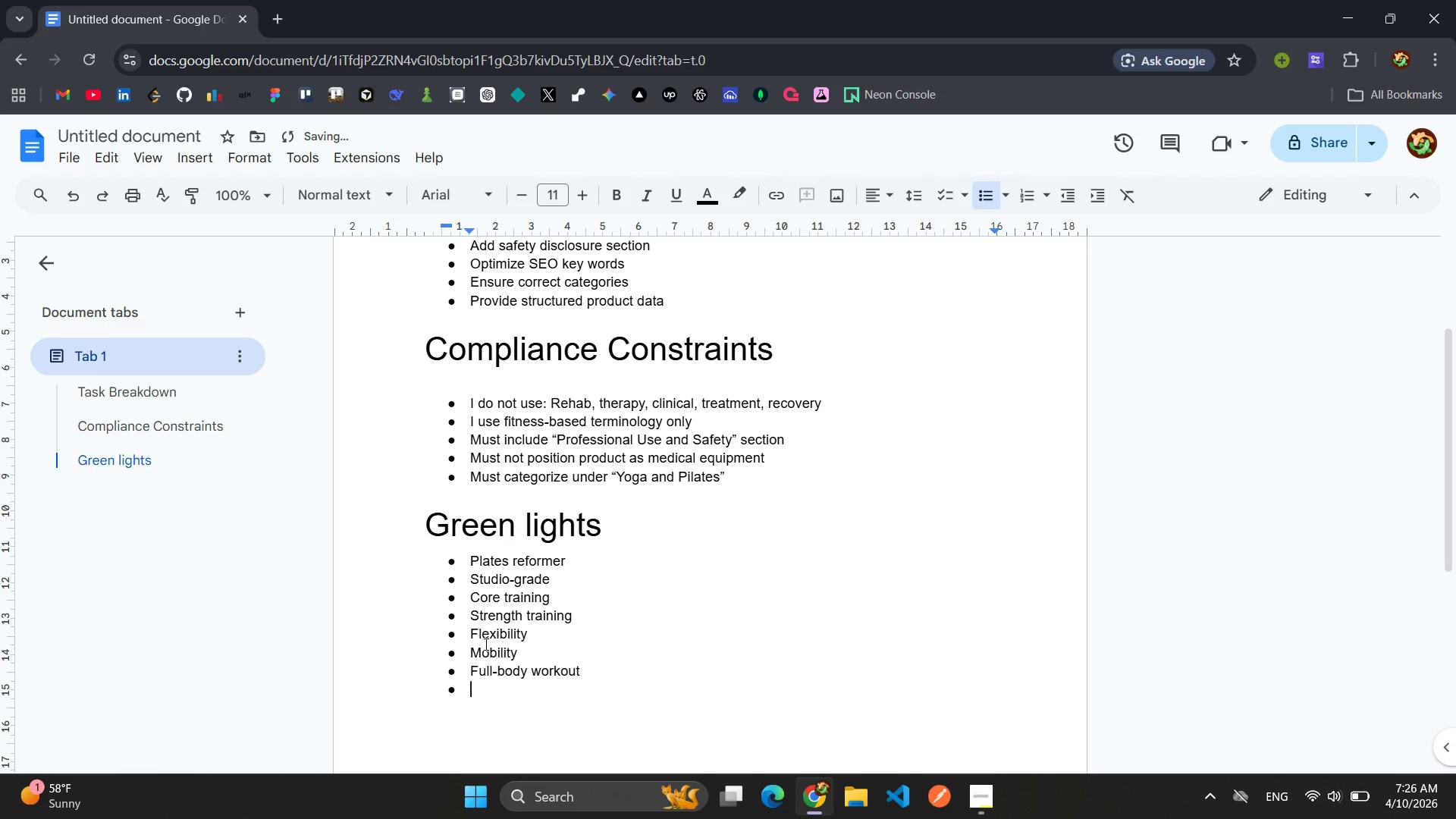 
type(balanced body compatible )
 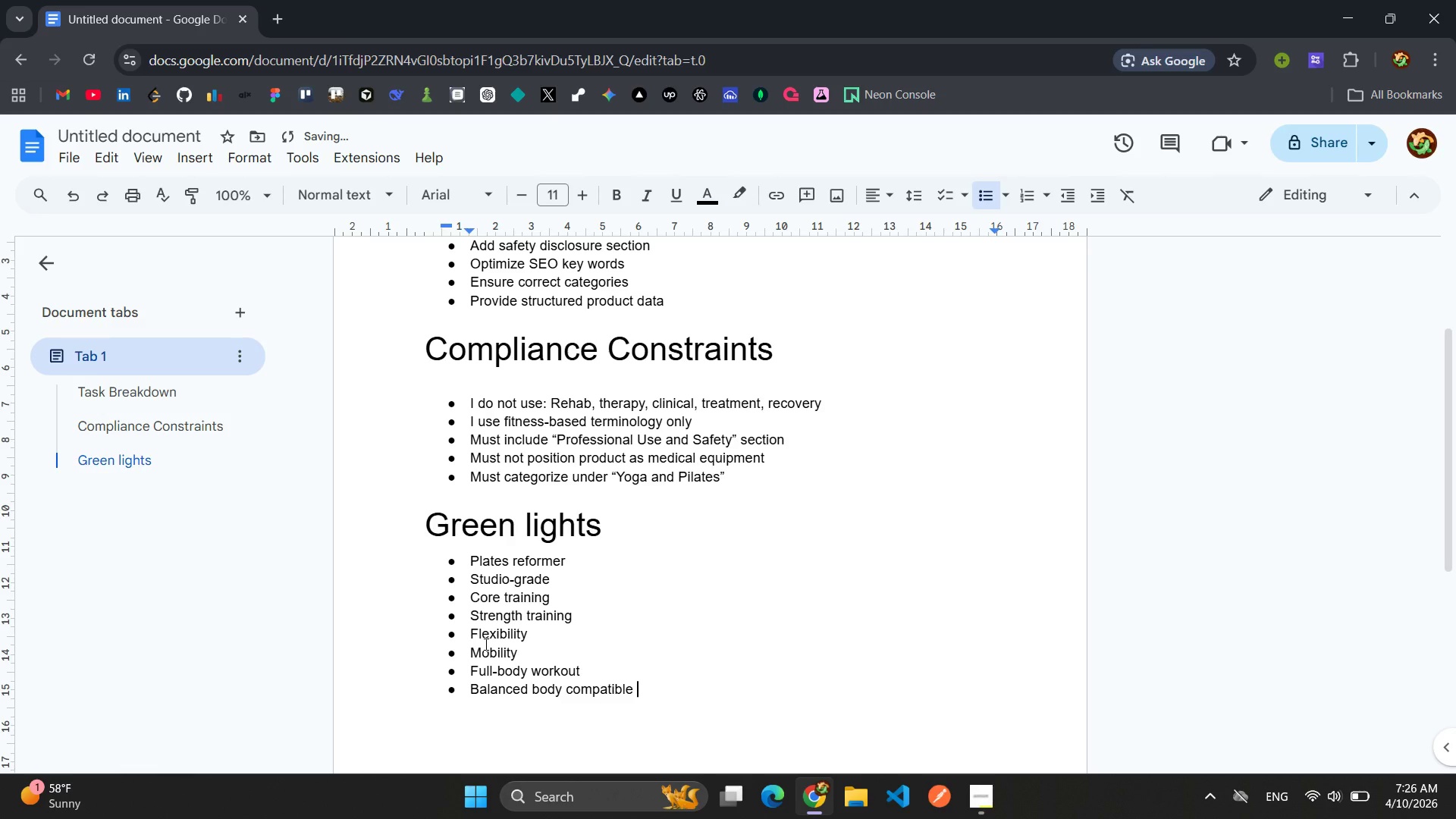 
key(Enter)
 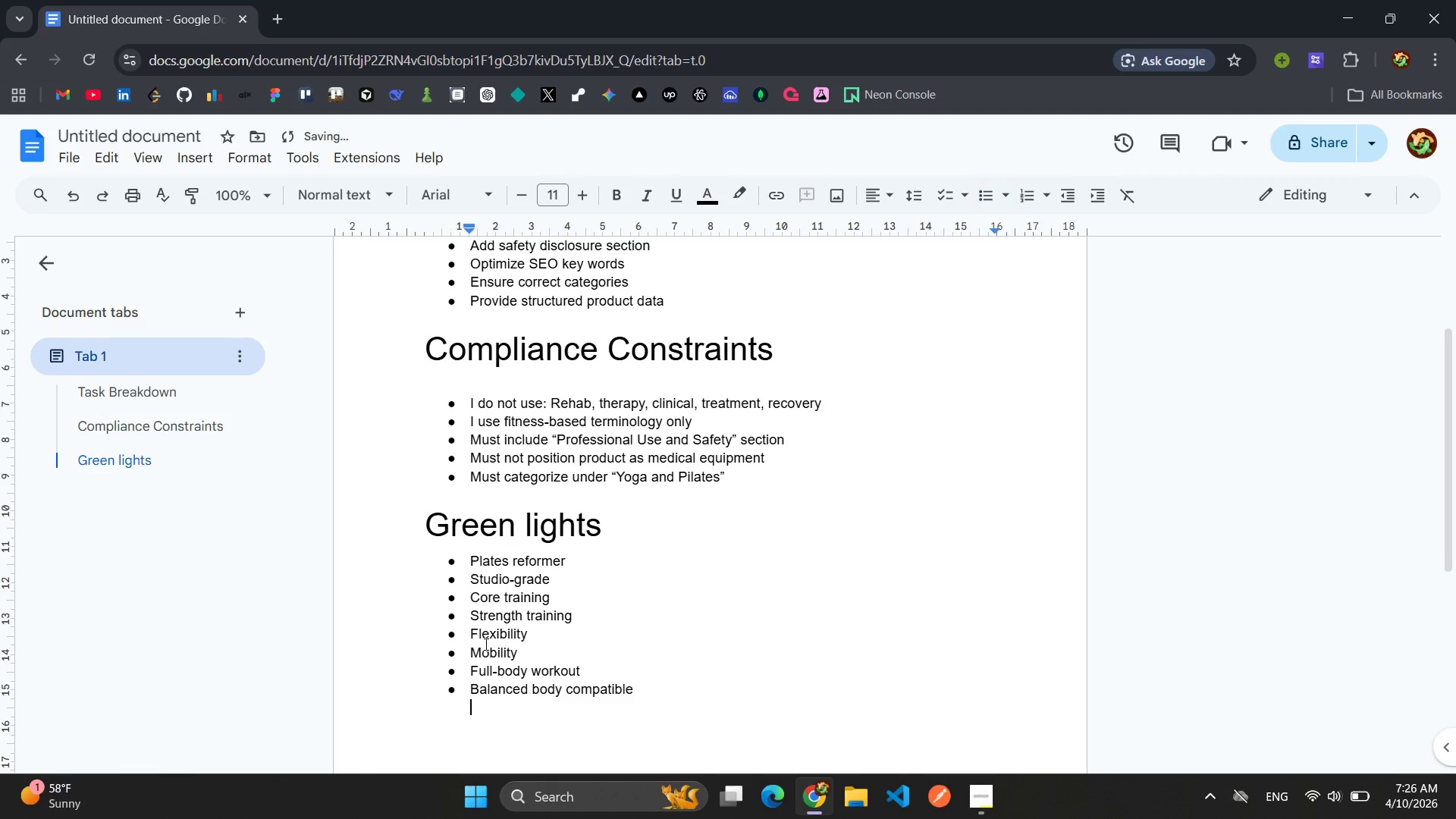 
key(Backspace)
 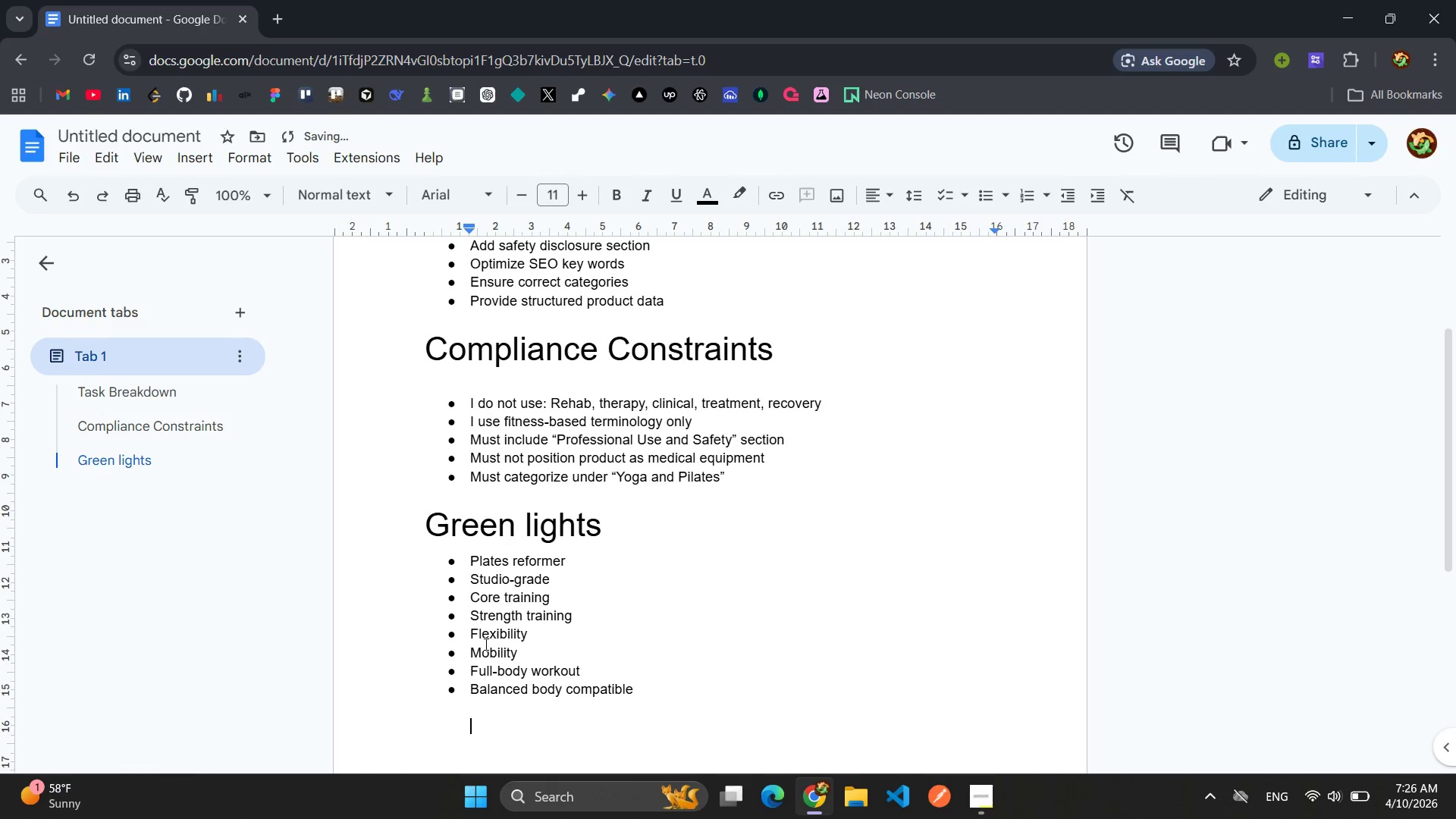 
key(Enter)
 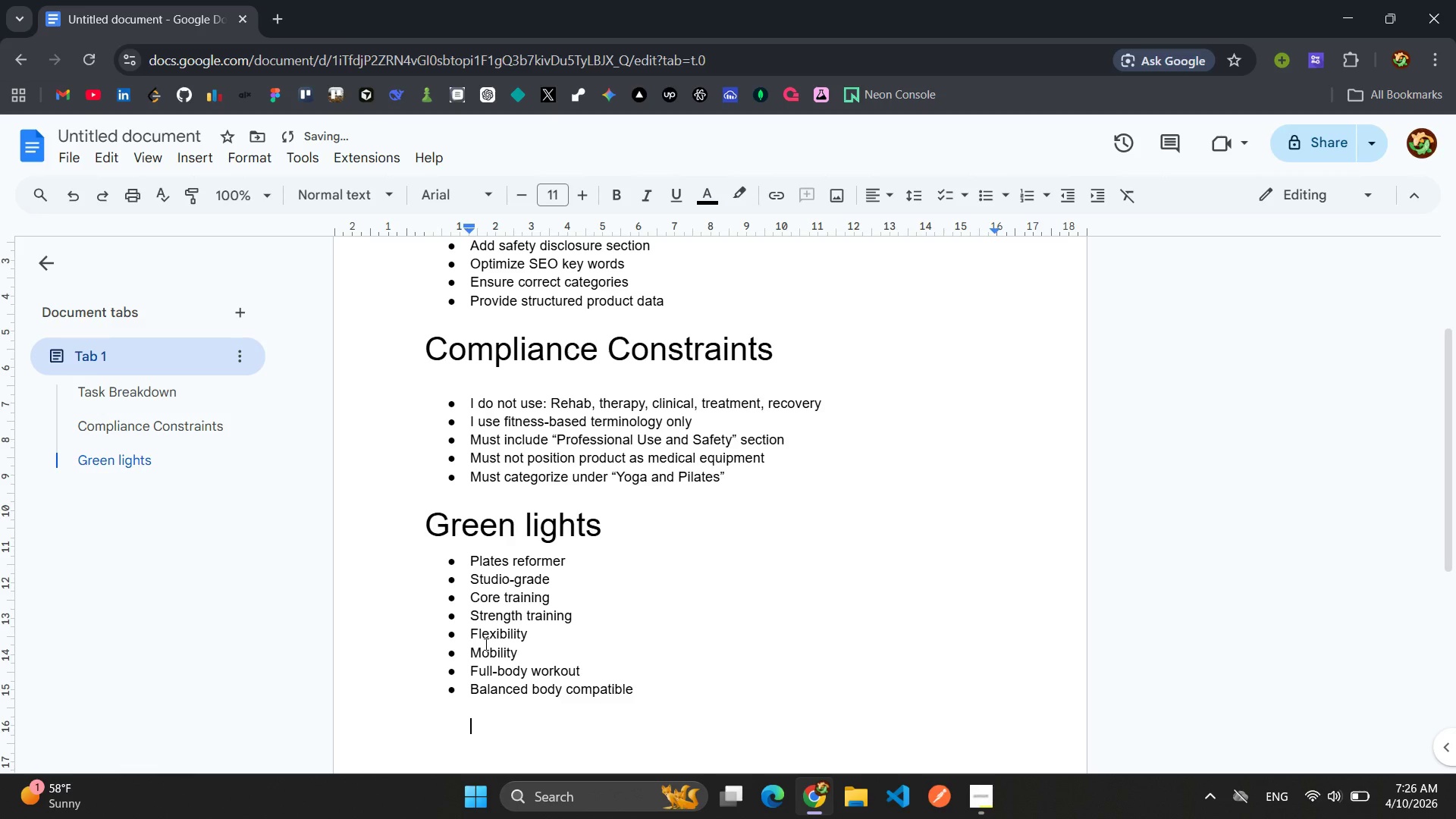 
key(Backspace)
 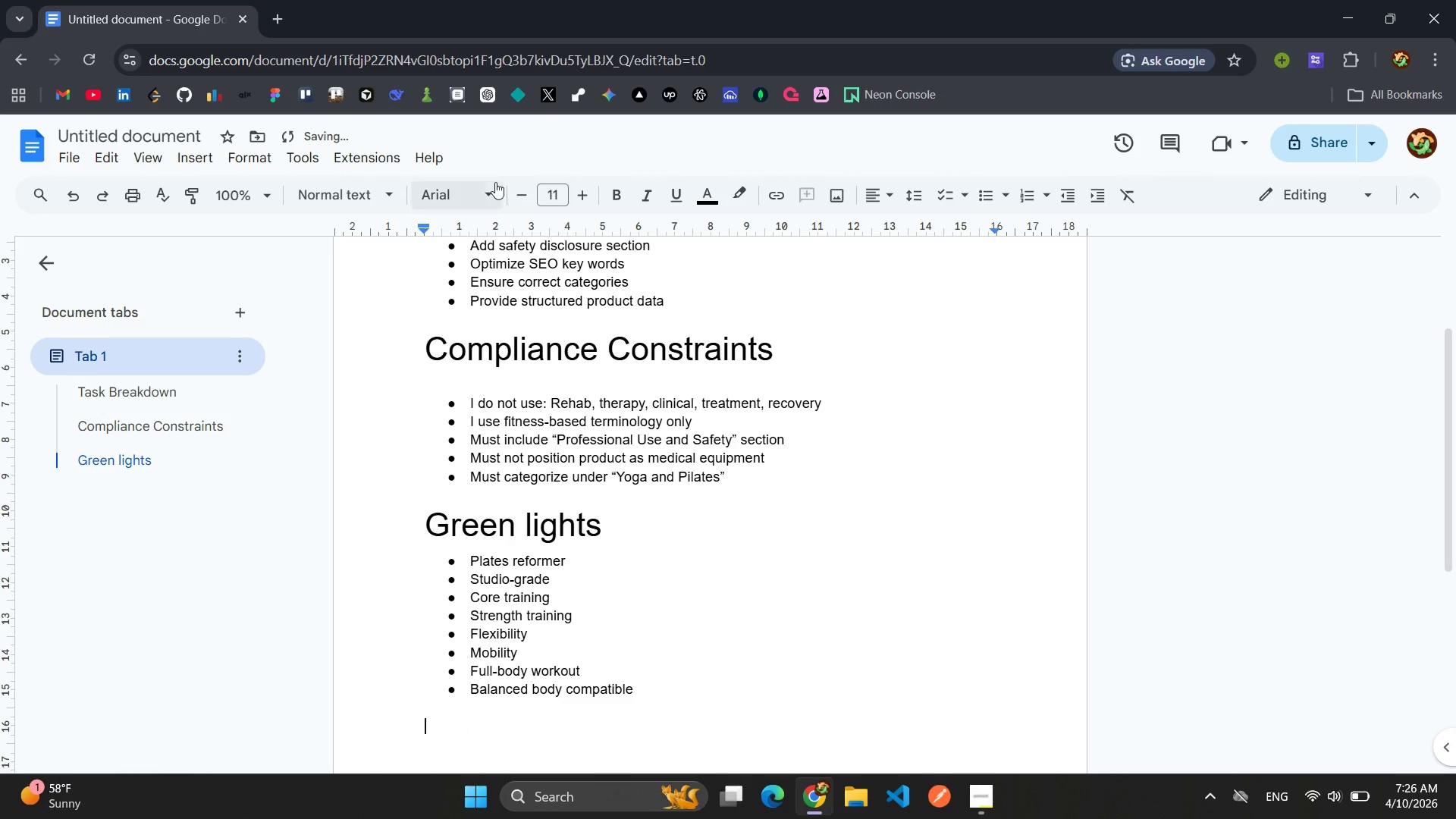 
left_click([394, 193])
 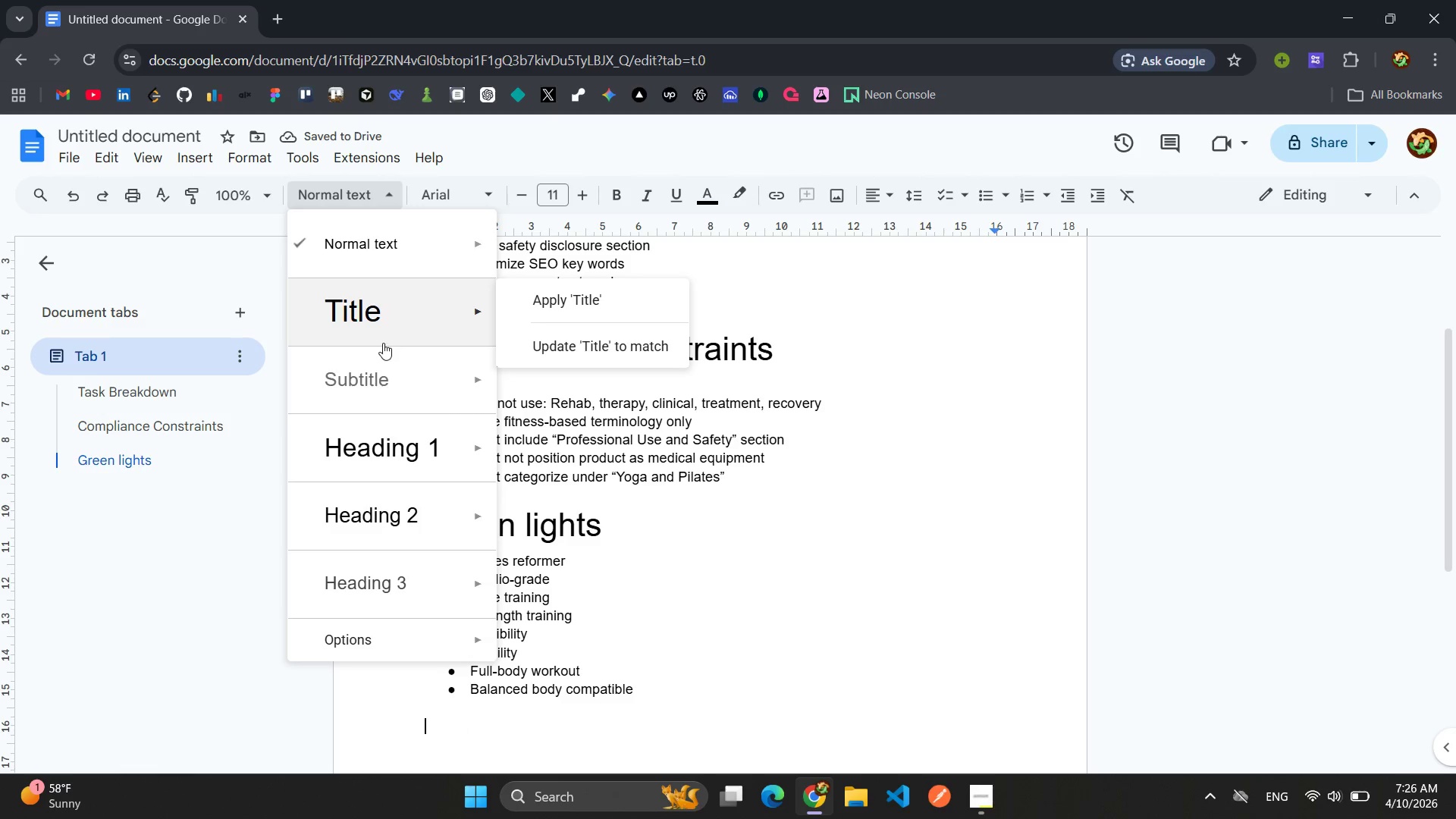 
left_click([383, 335])
 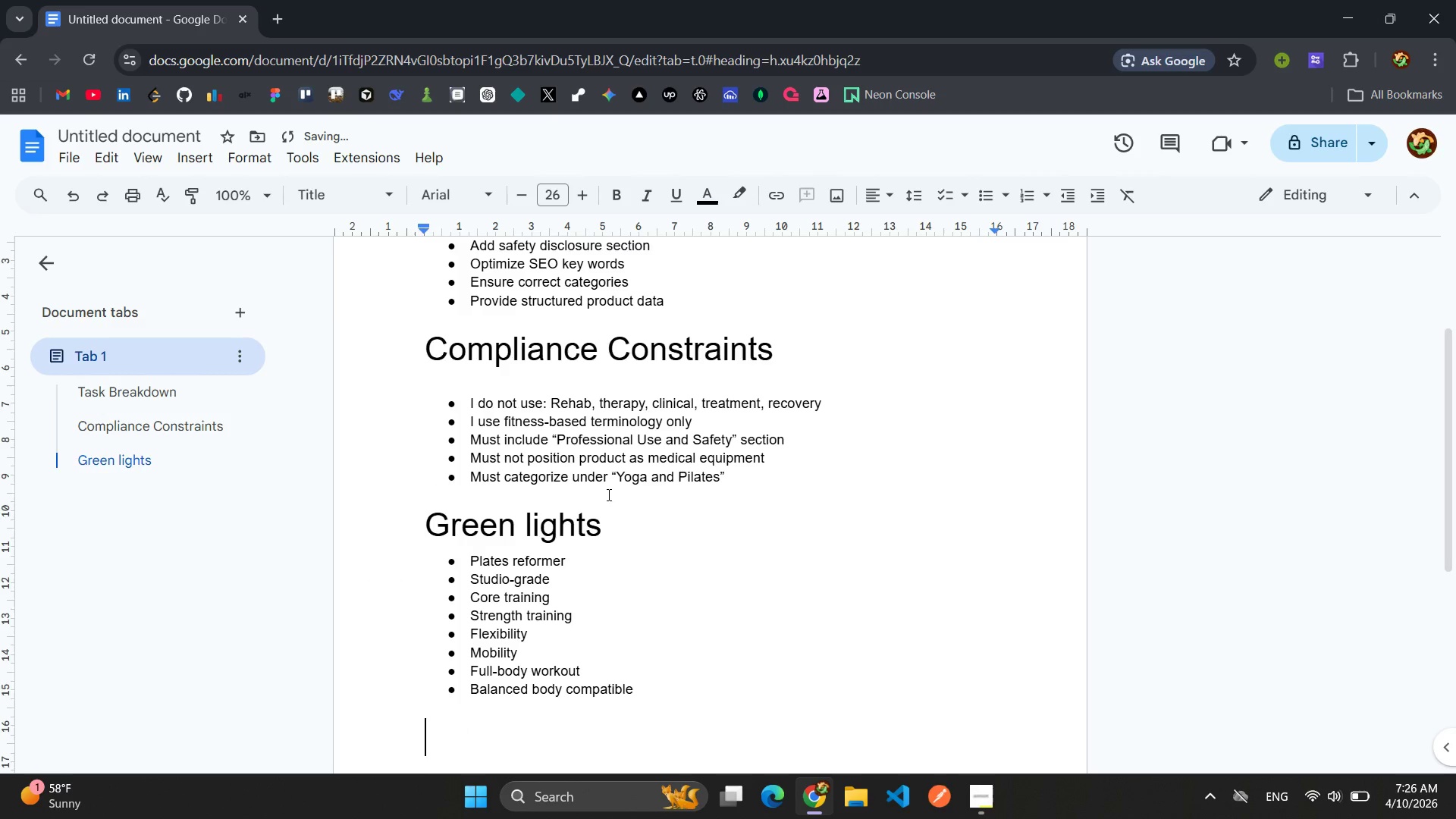 
scroll: coordinate [673, 481], scroll_direction: down, amount: 4.0
 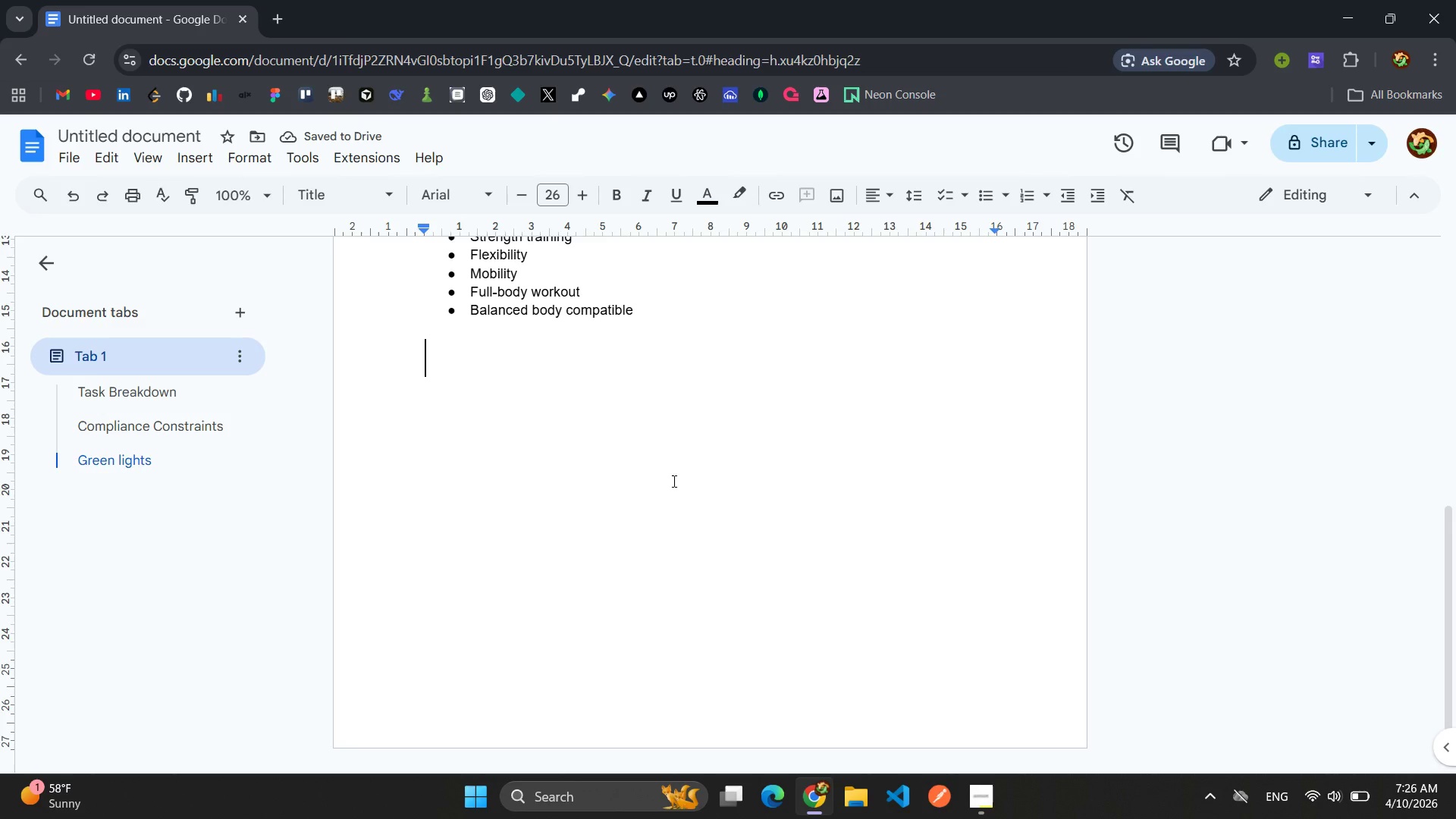 
type(Red lights )